 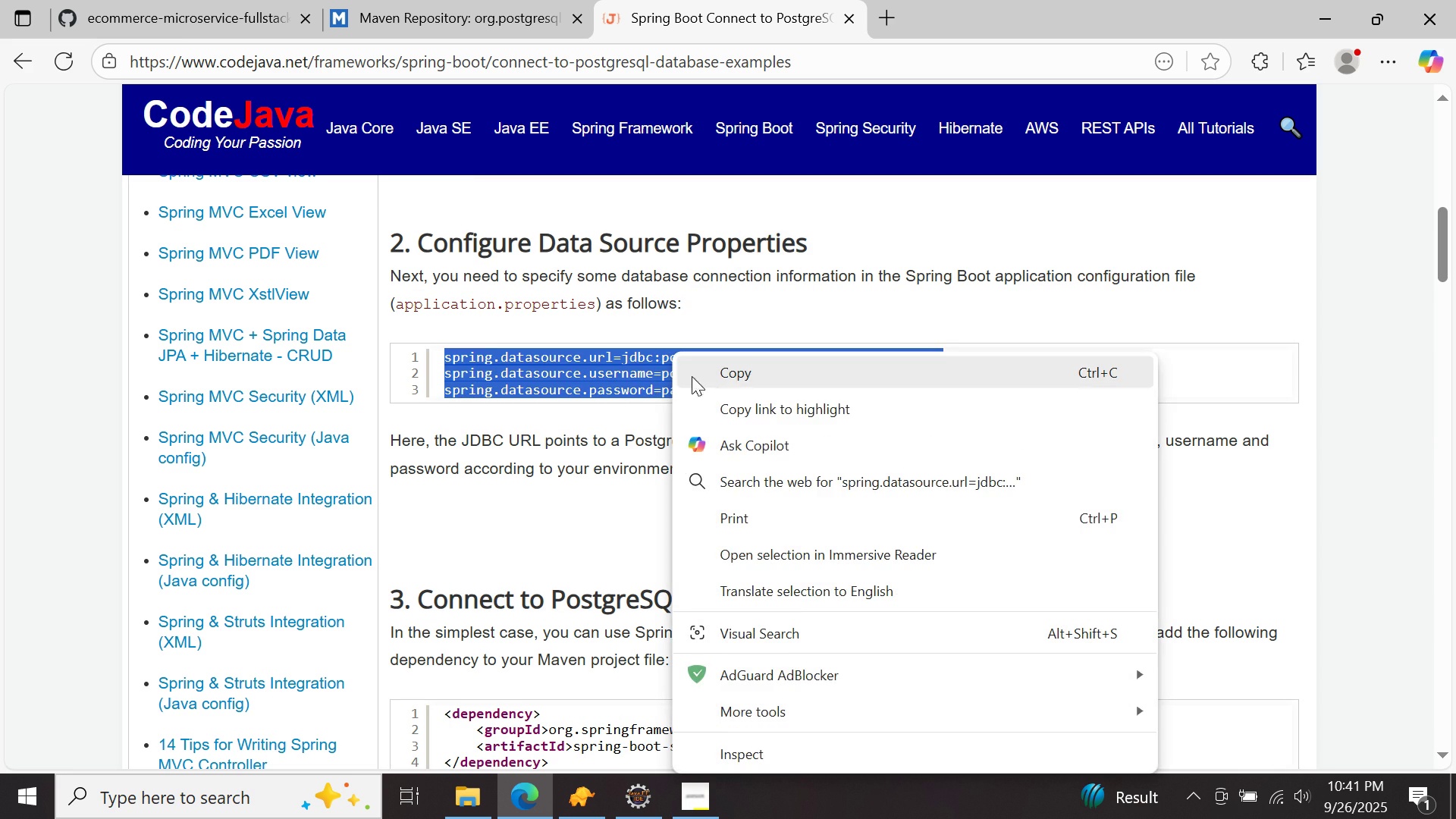 
left_click([731, 378])
 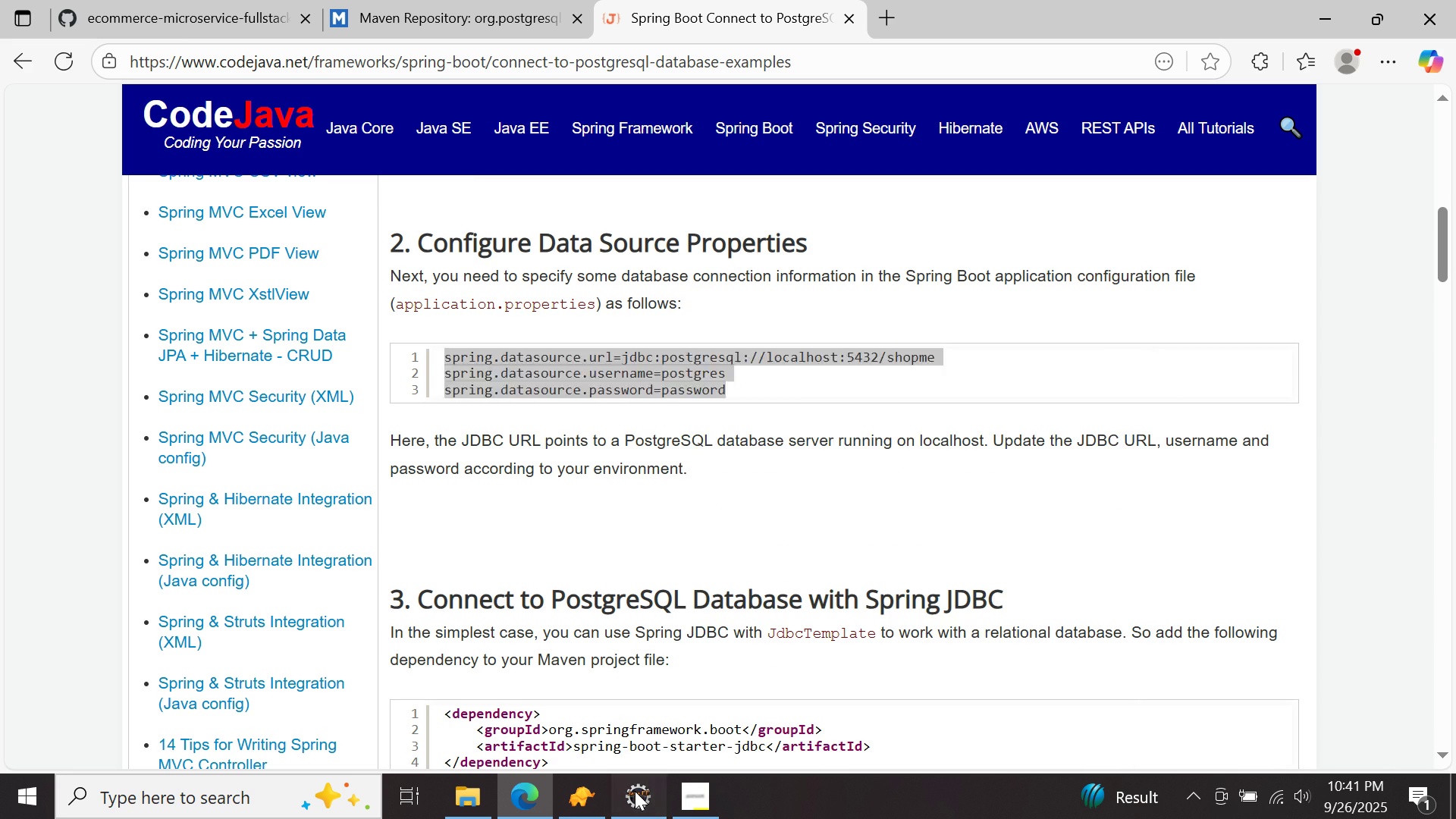 
left_click([635, 791])
 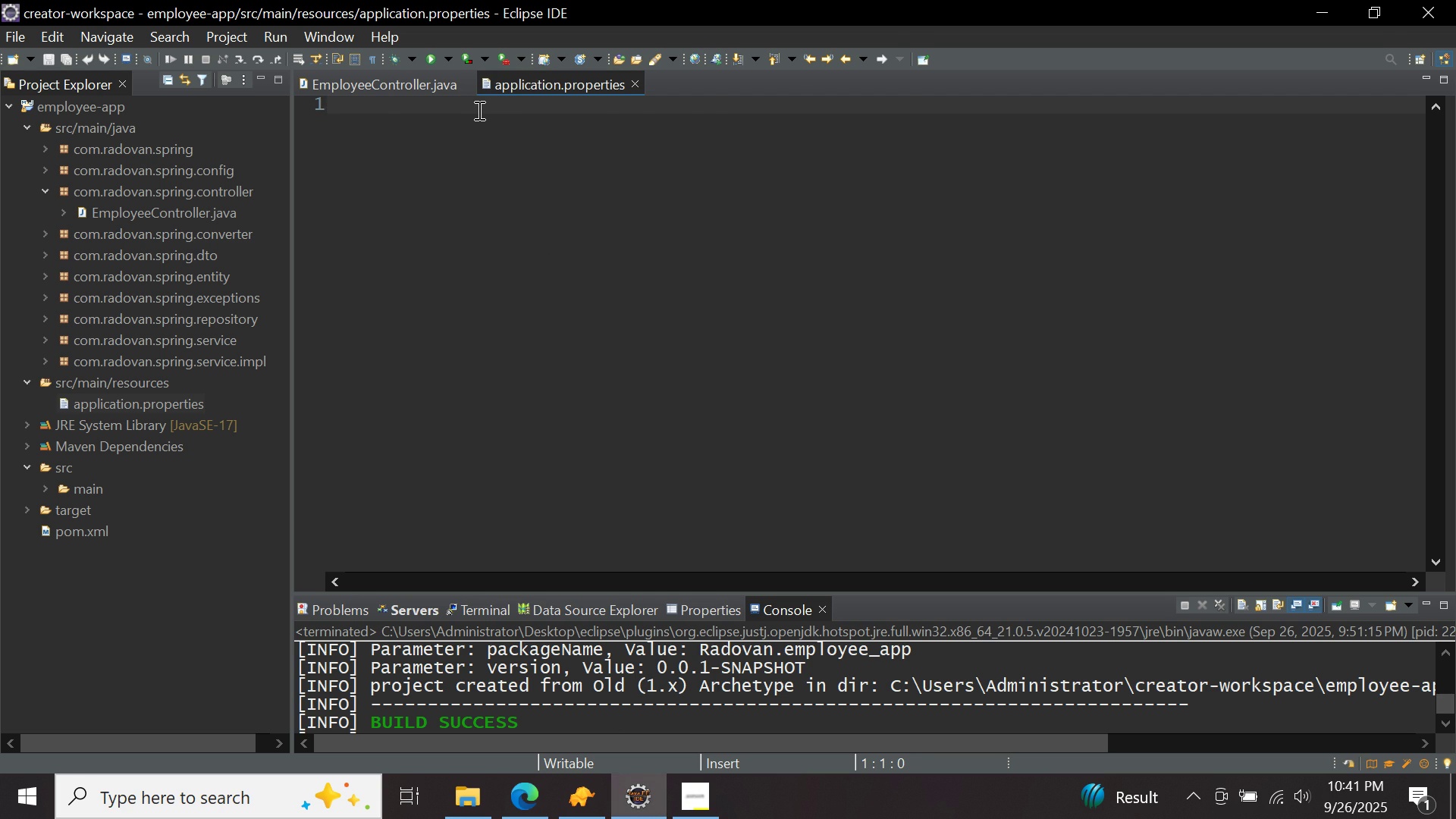 
key(Control+ControlLeft)
 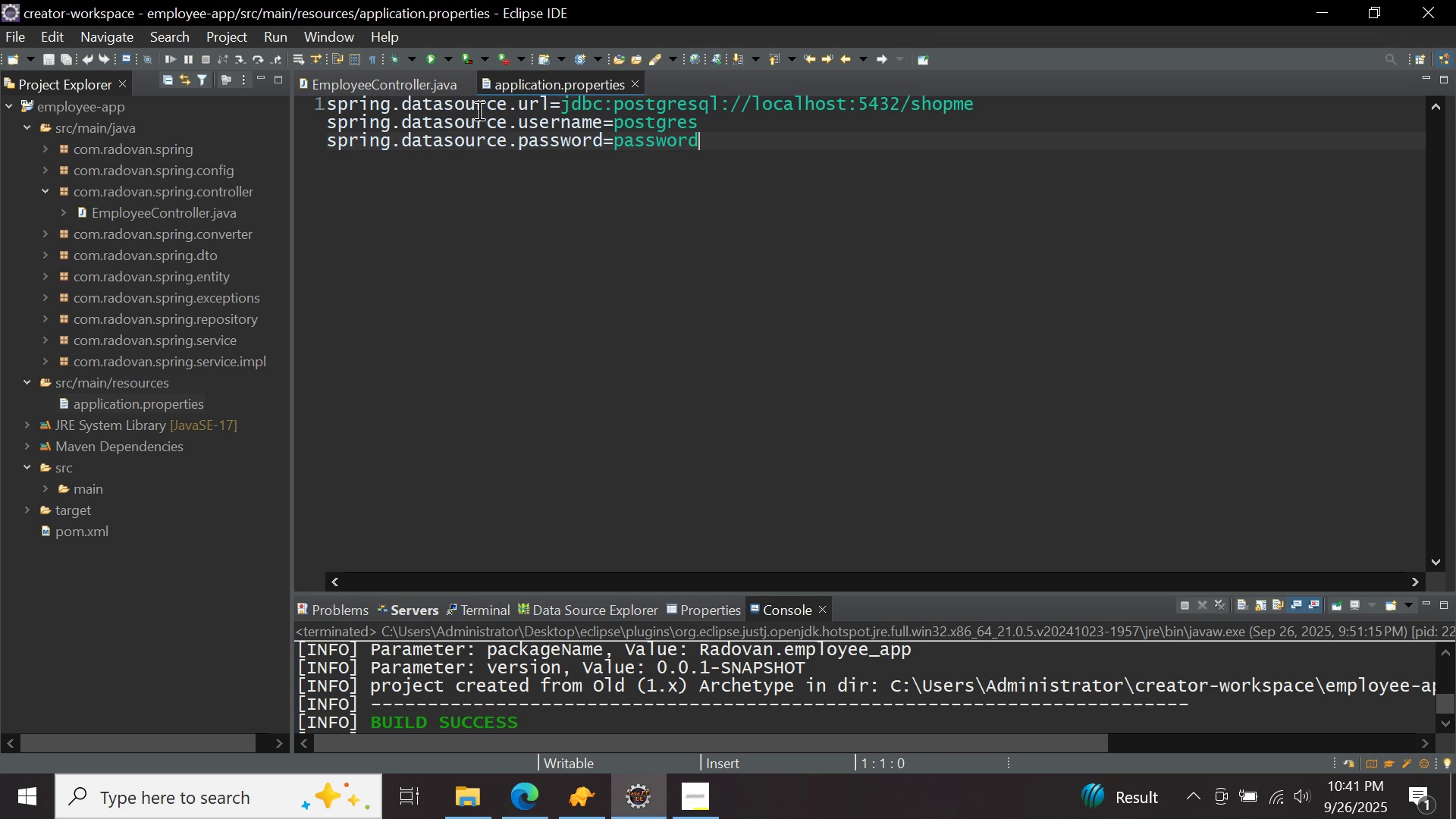 
key(Control+V)
 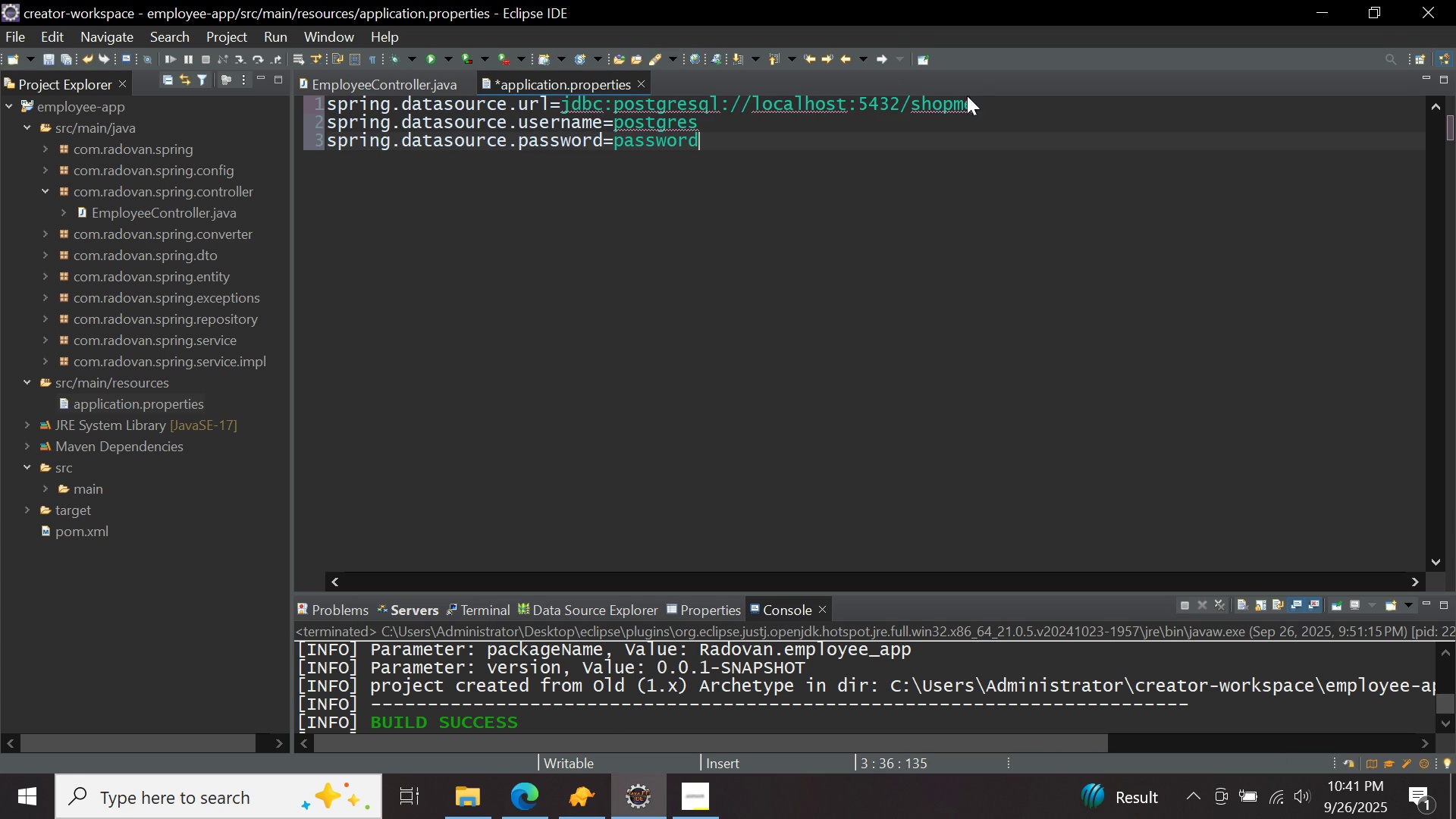 
left_click([984, 100])
 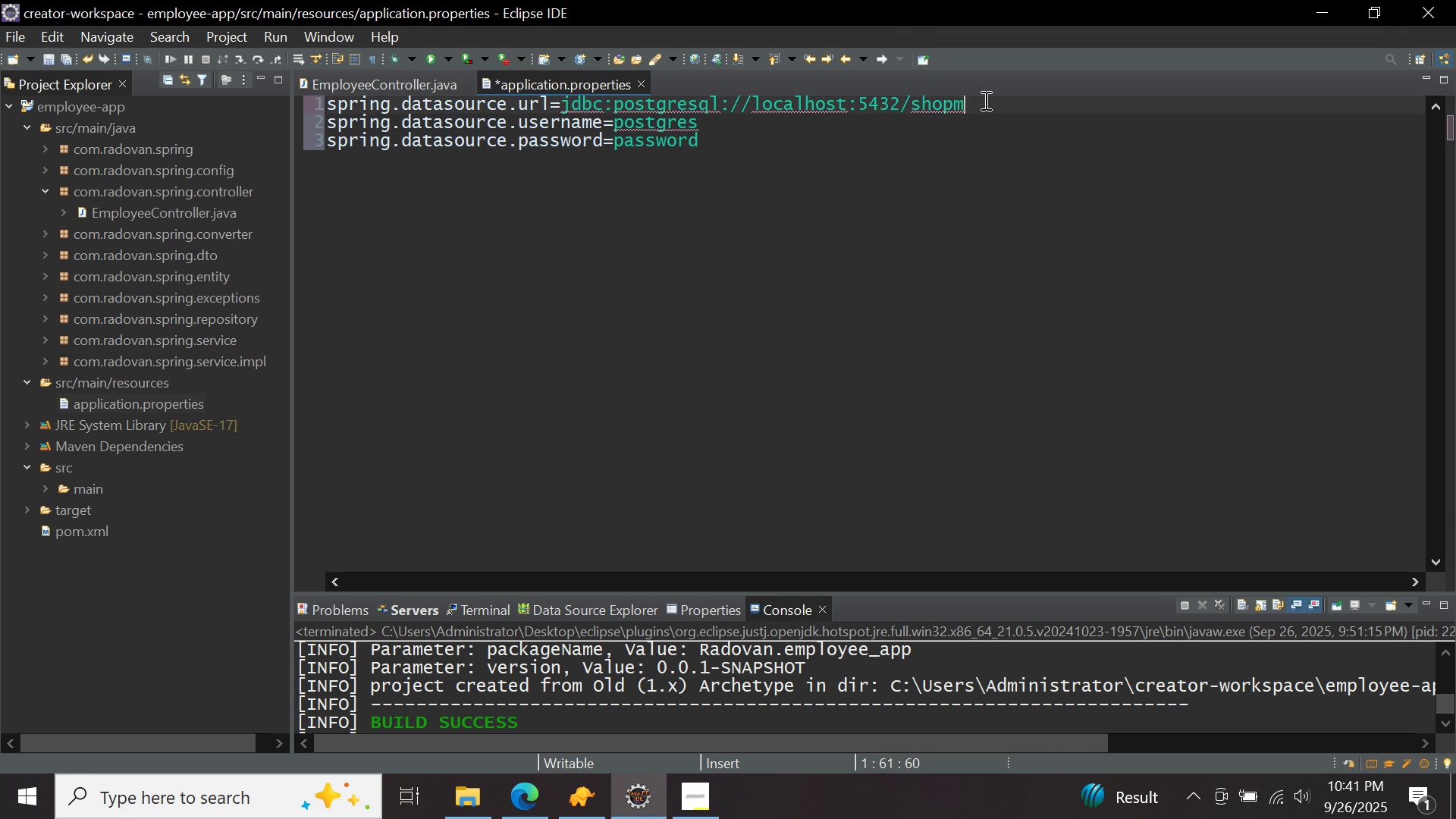 
key(Backspace)
key(Backspace)
key(Backspace)
key(Backspace)
key(Backspace)
key(Backspace)
type(employees-db)
 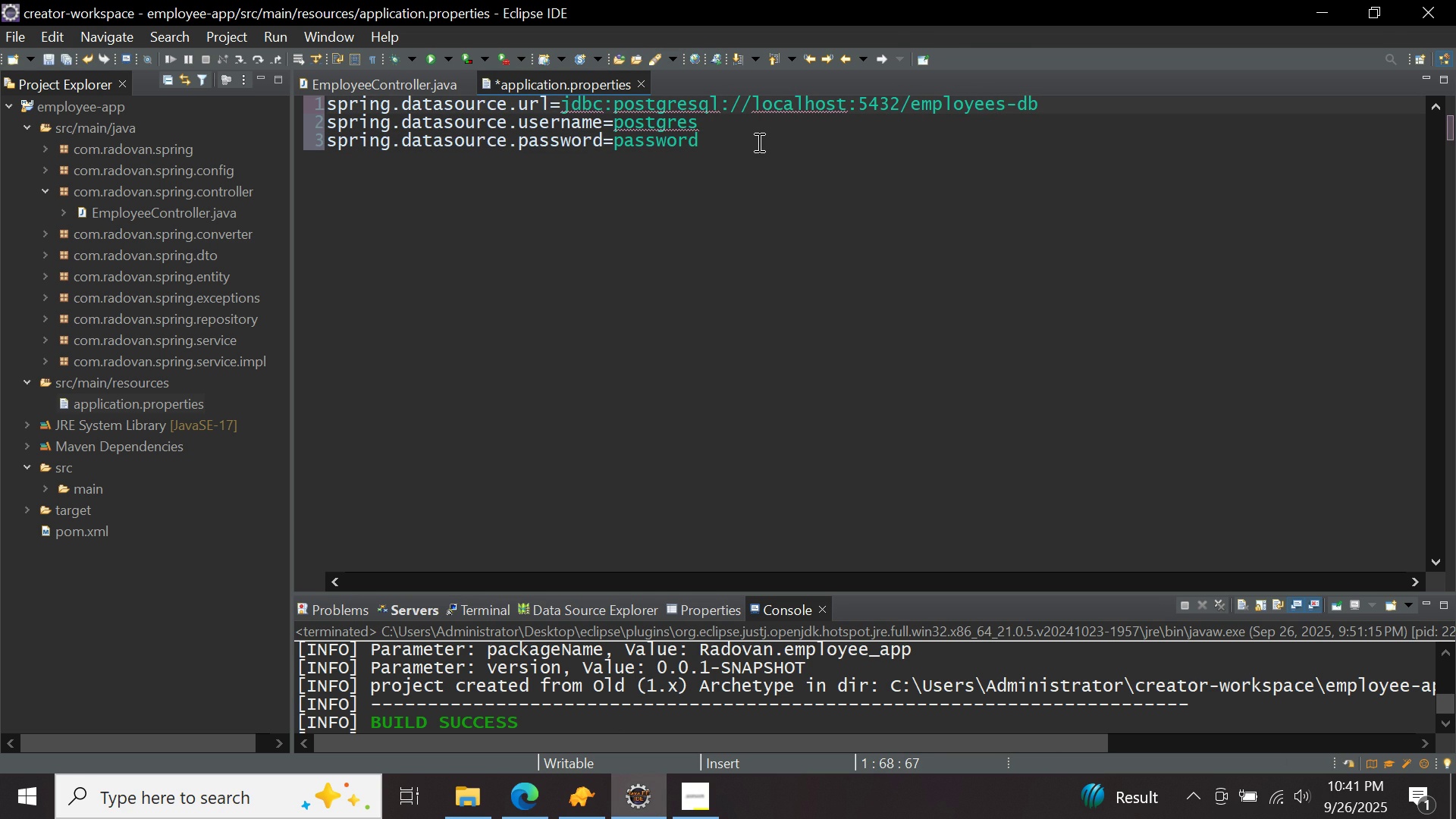 
left_click([757, 142])